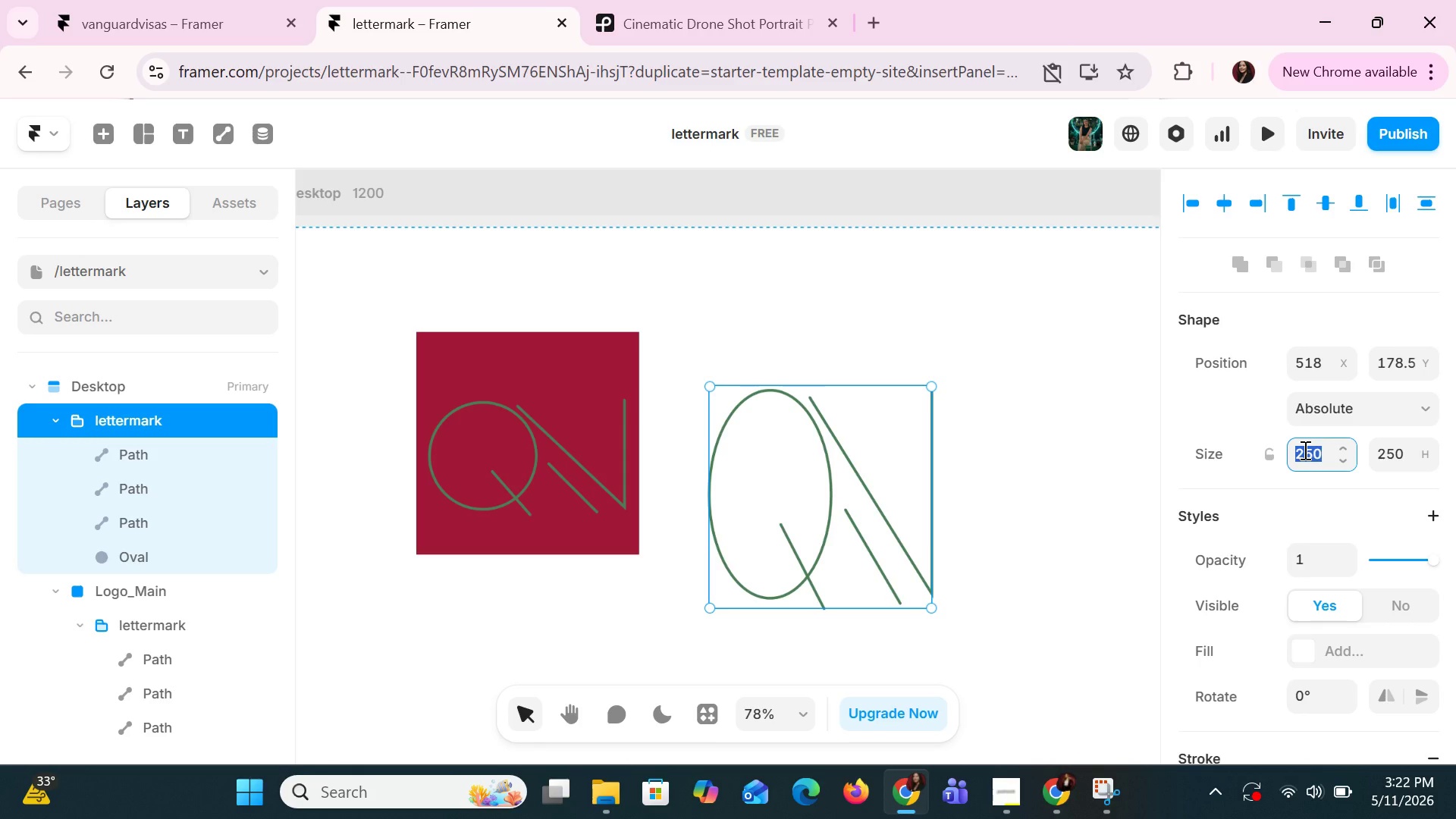 
type(48)
 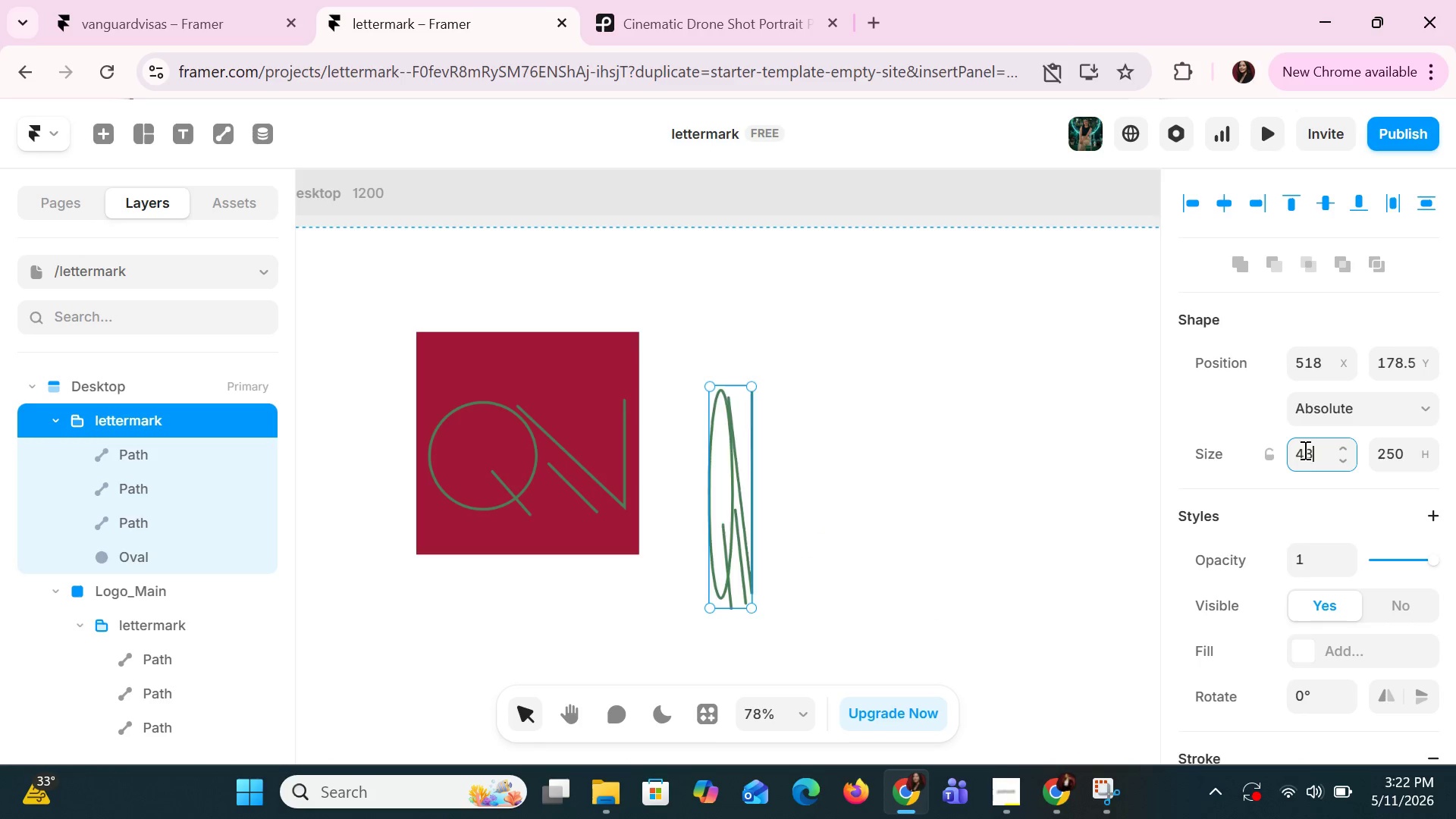 
key(Enter)
 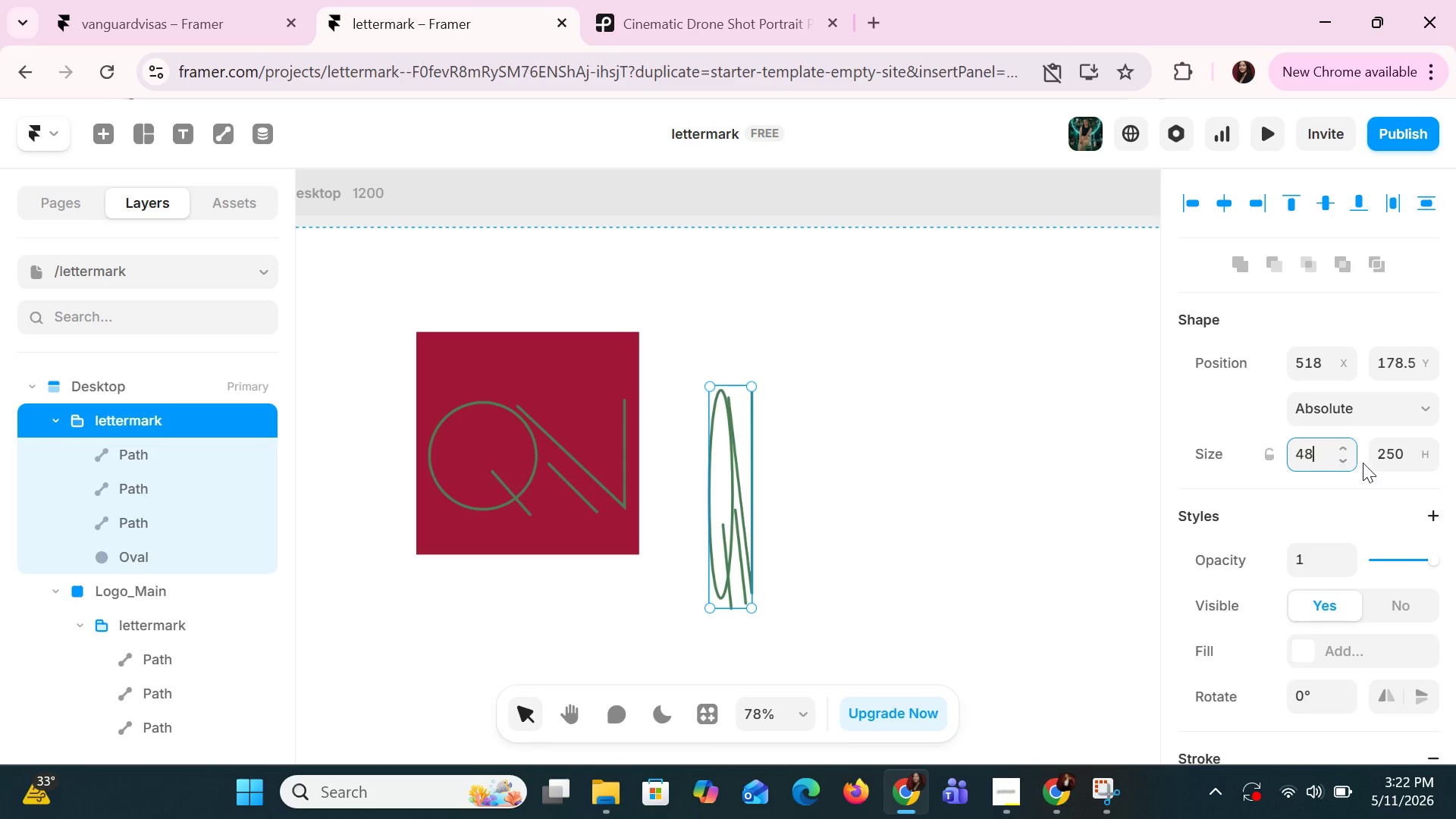 
left_click([1372, 457])
 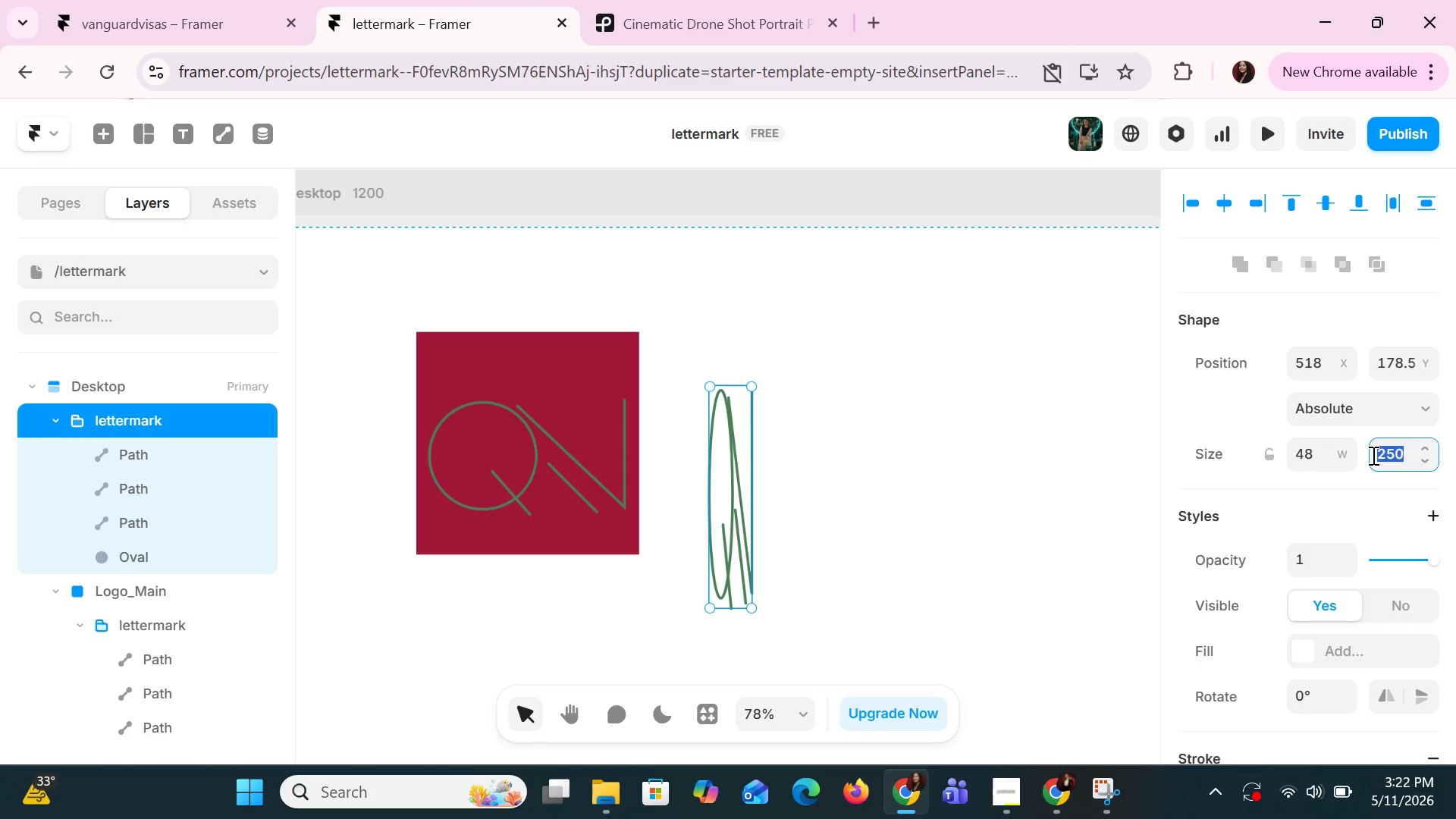 
type(48)
 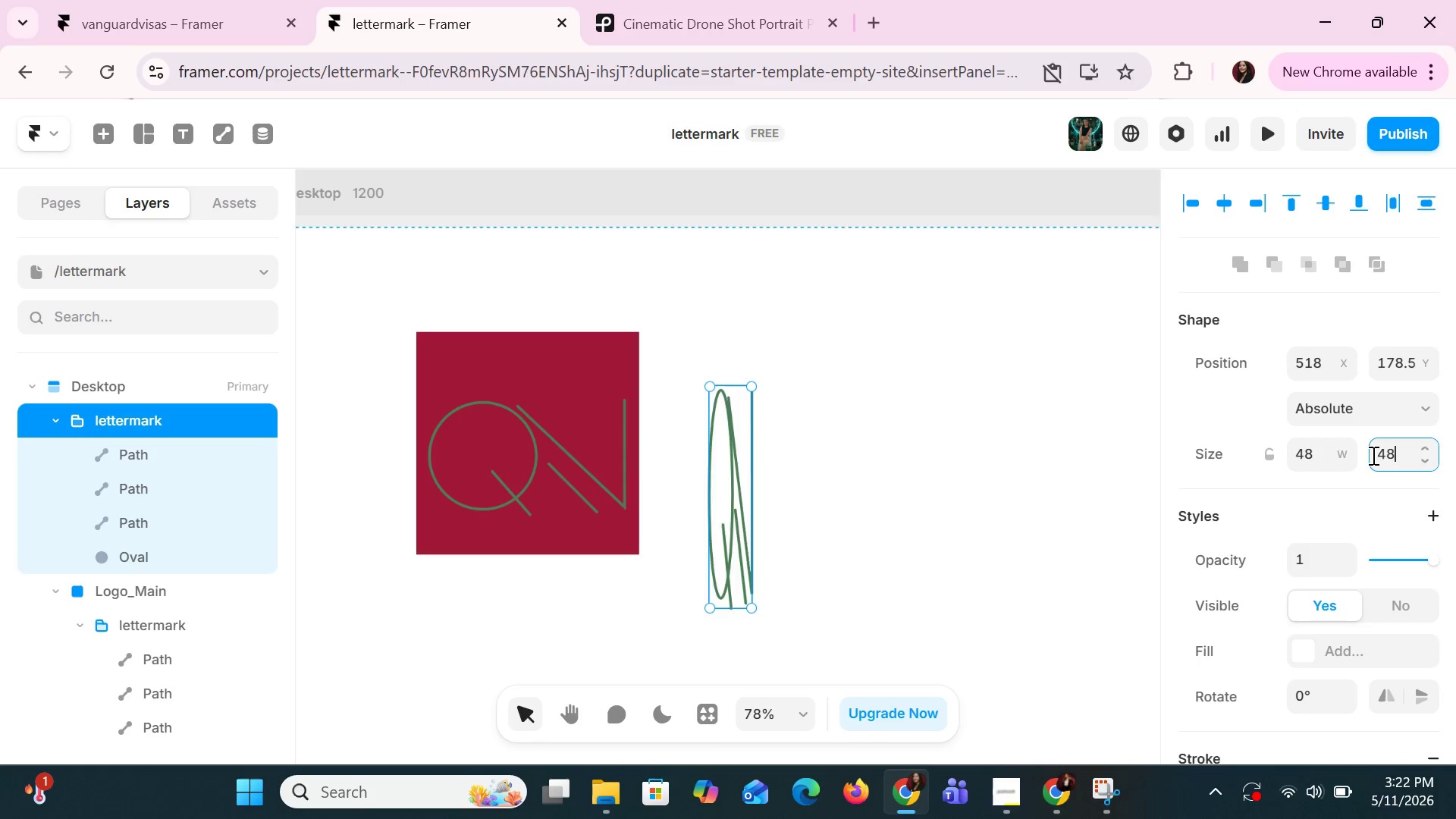 
key(Enter)
 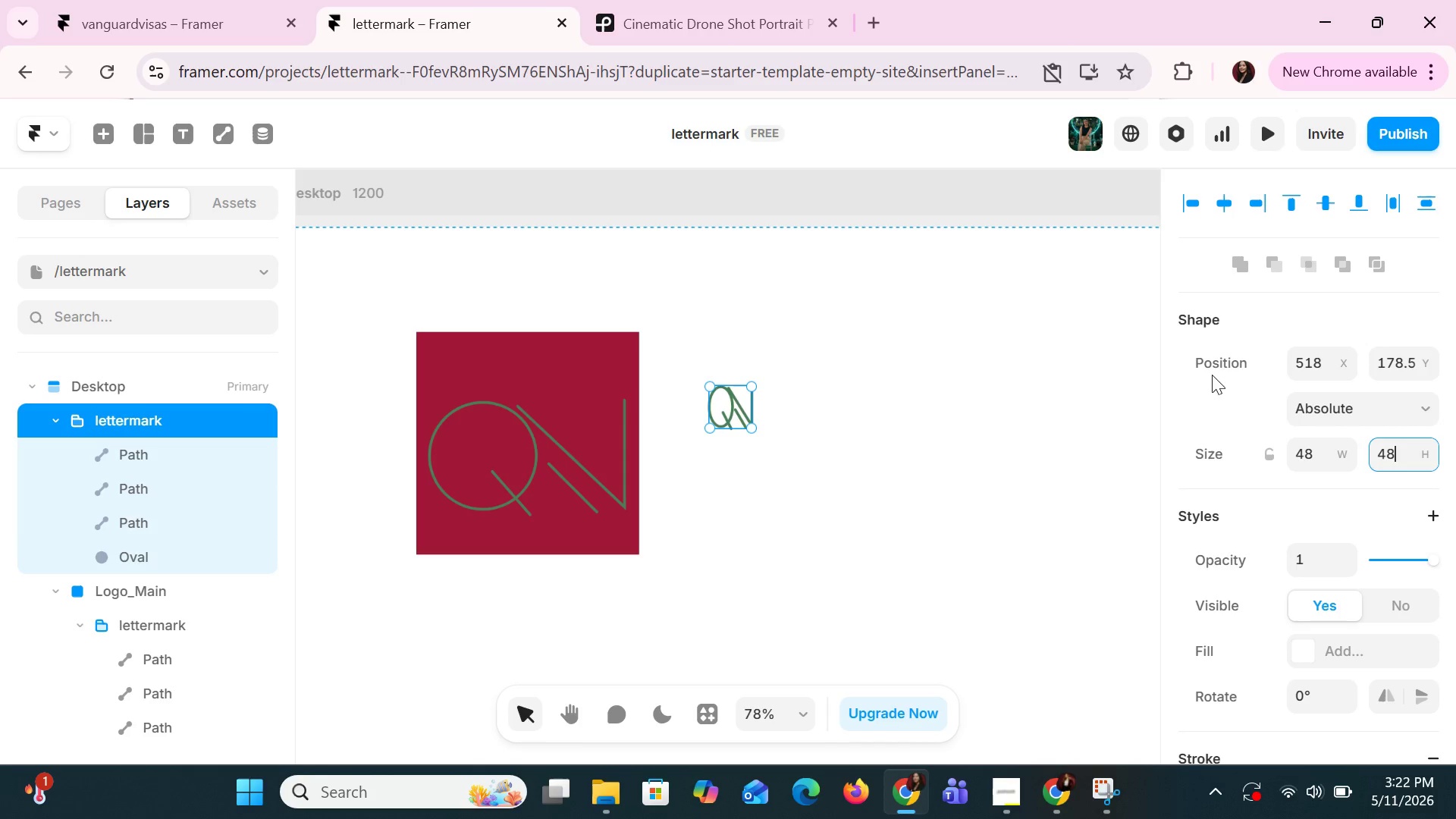 
left_click([811, 447])
 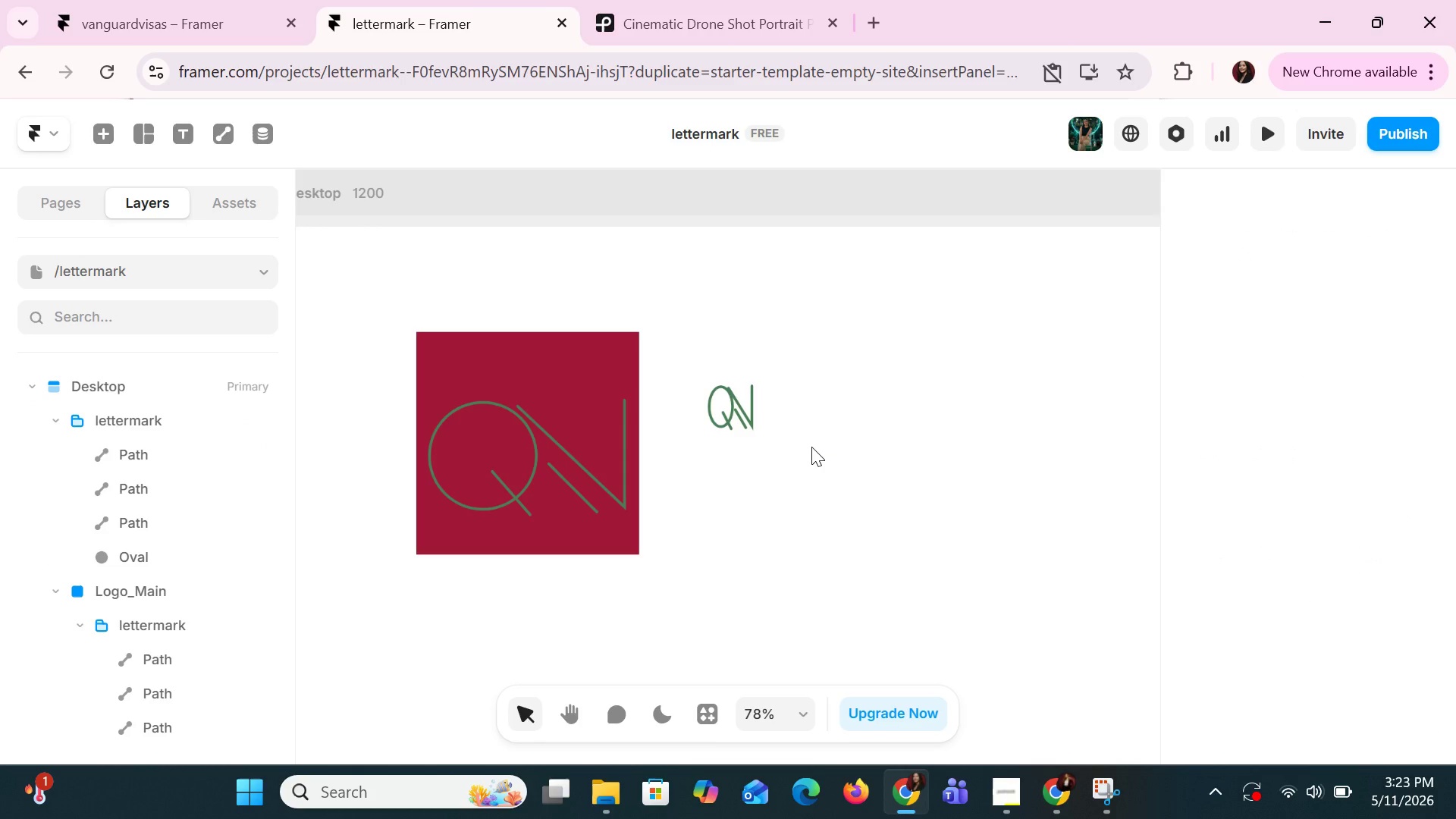 
key(Alt+AltLeft)
 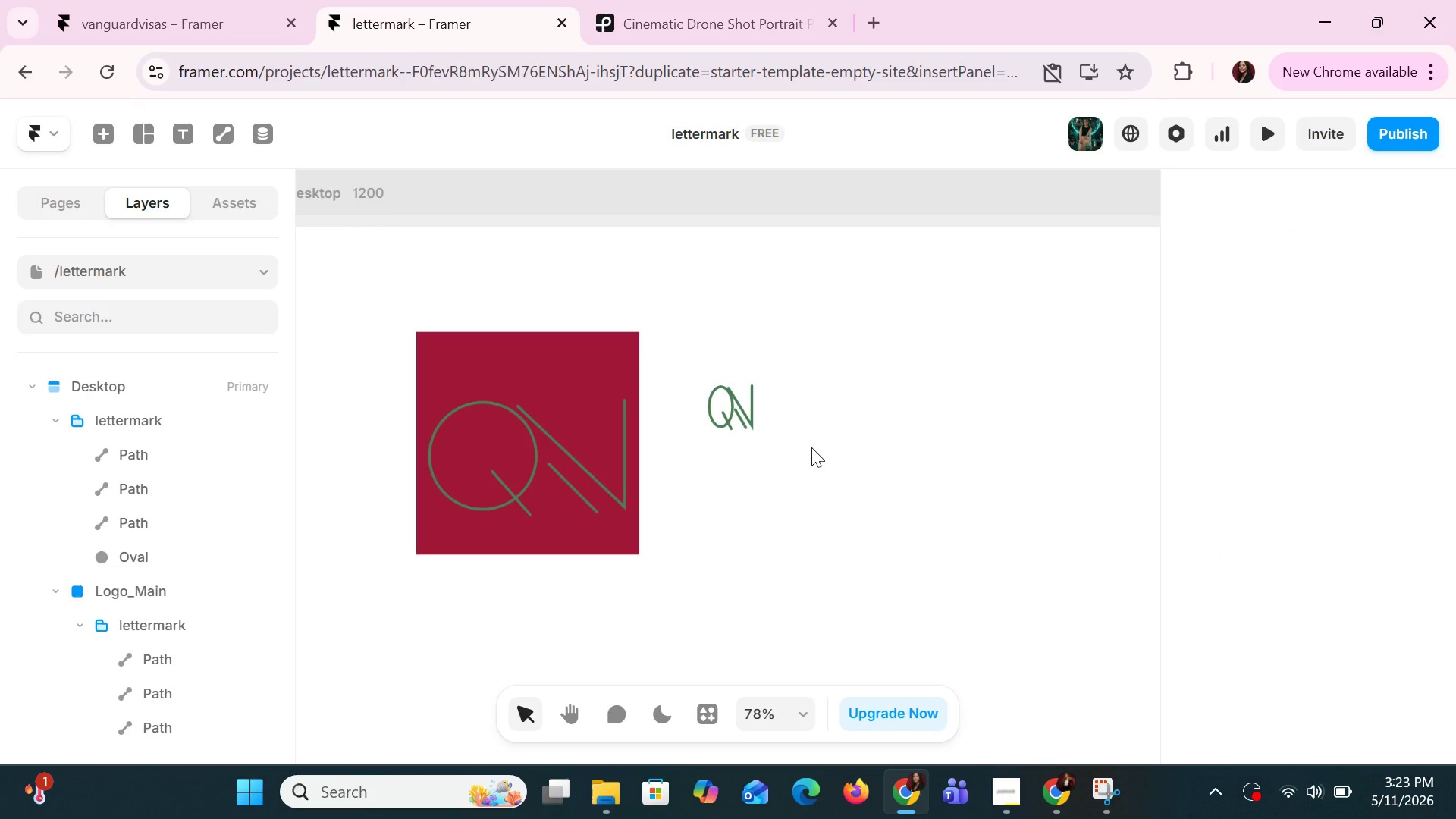 
key(Alt+Tab)